 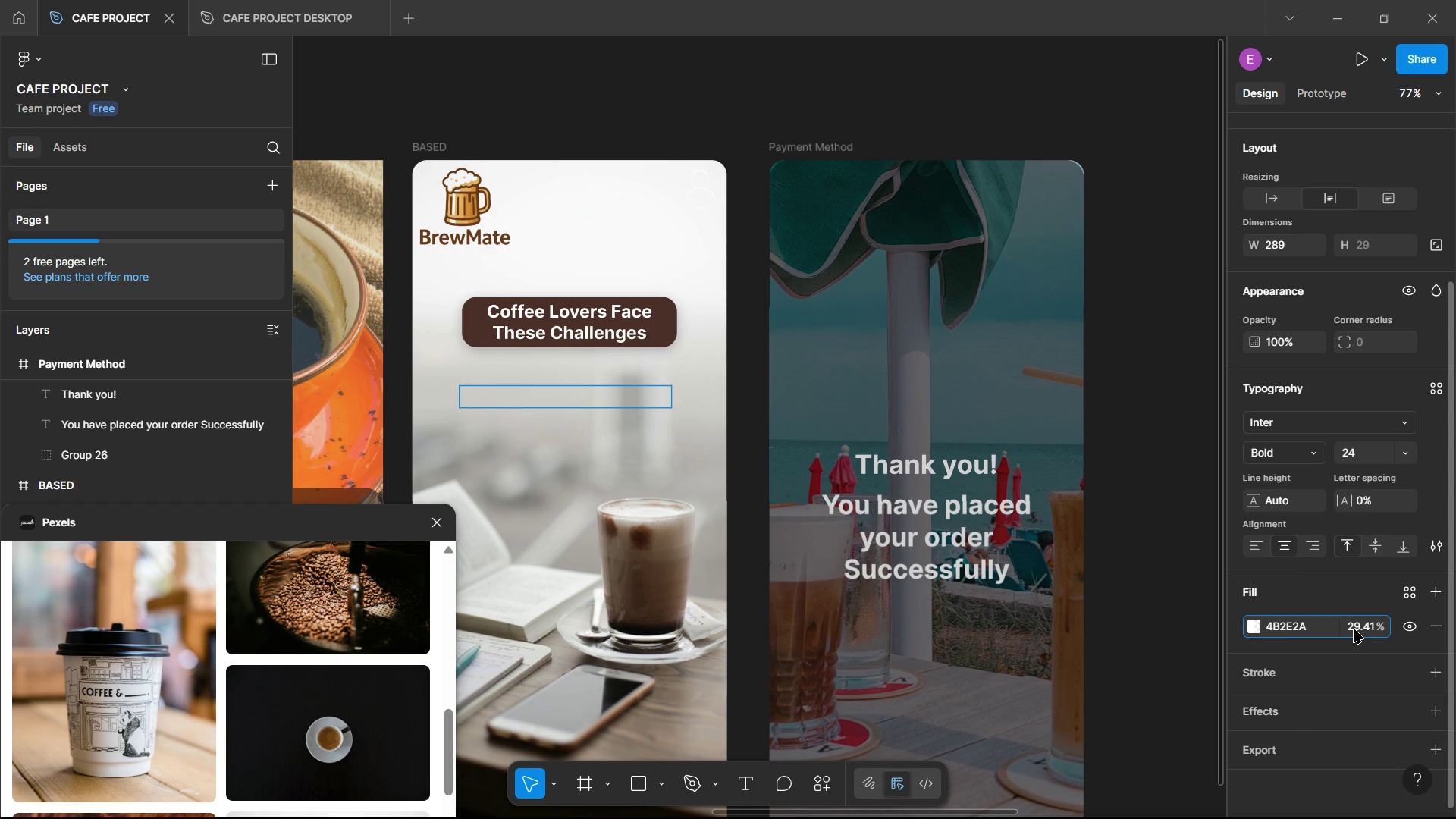 
key(Enter)
 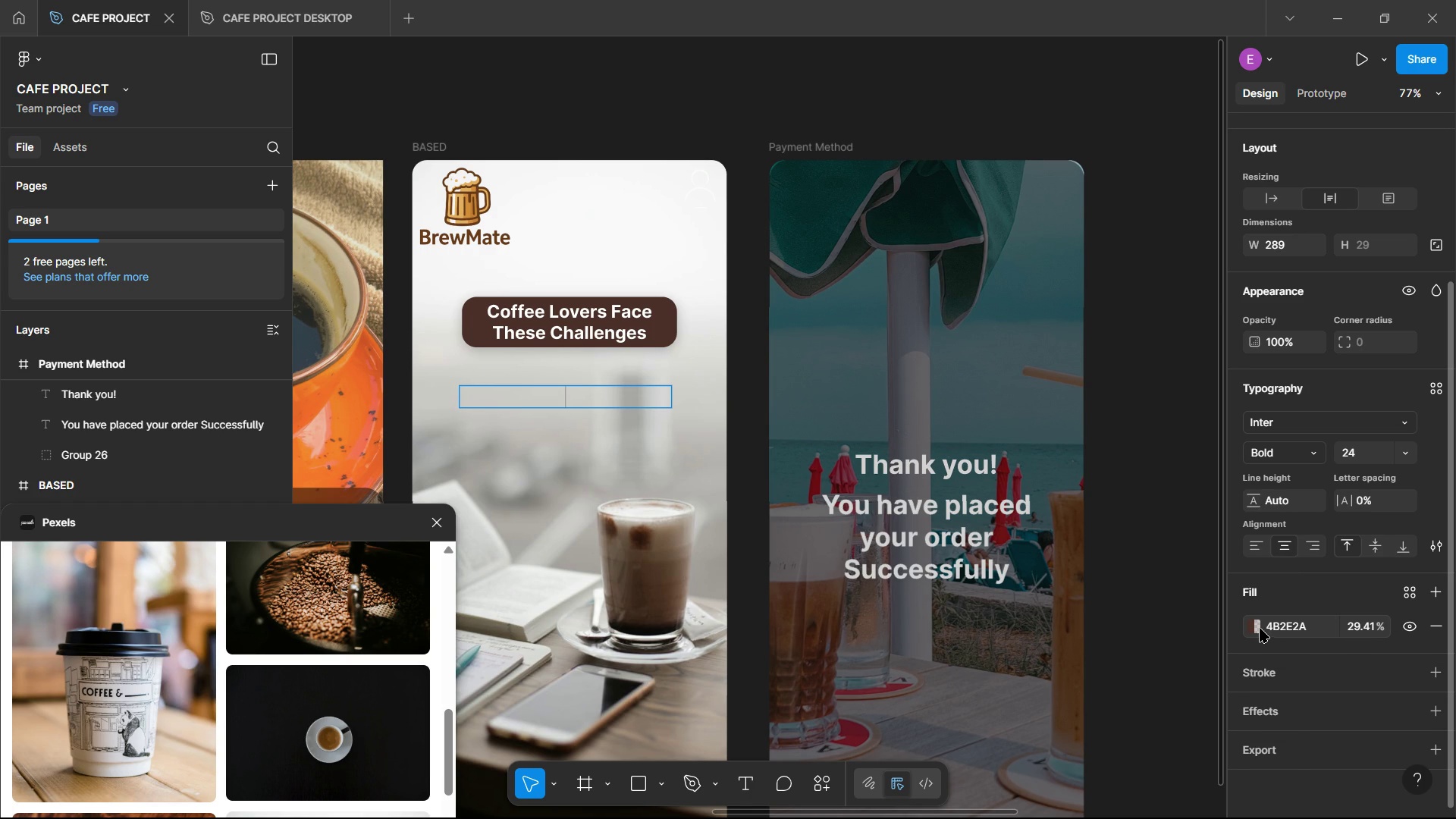 
left_click([1257, 626])
 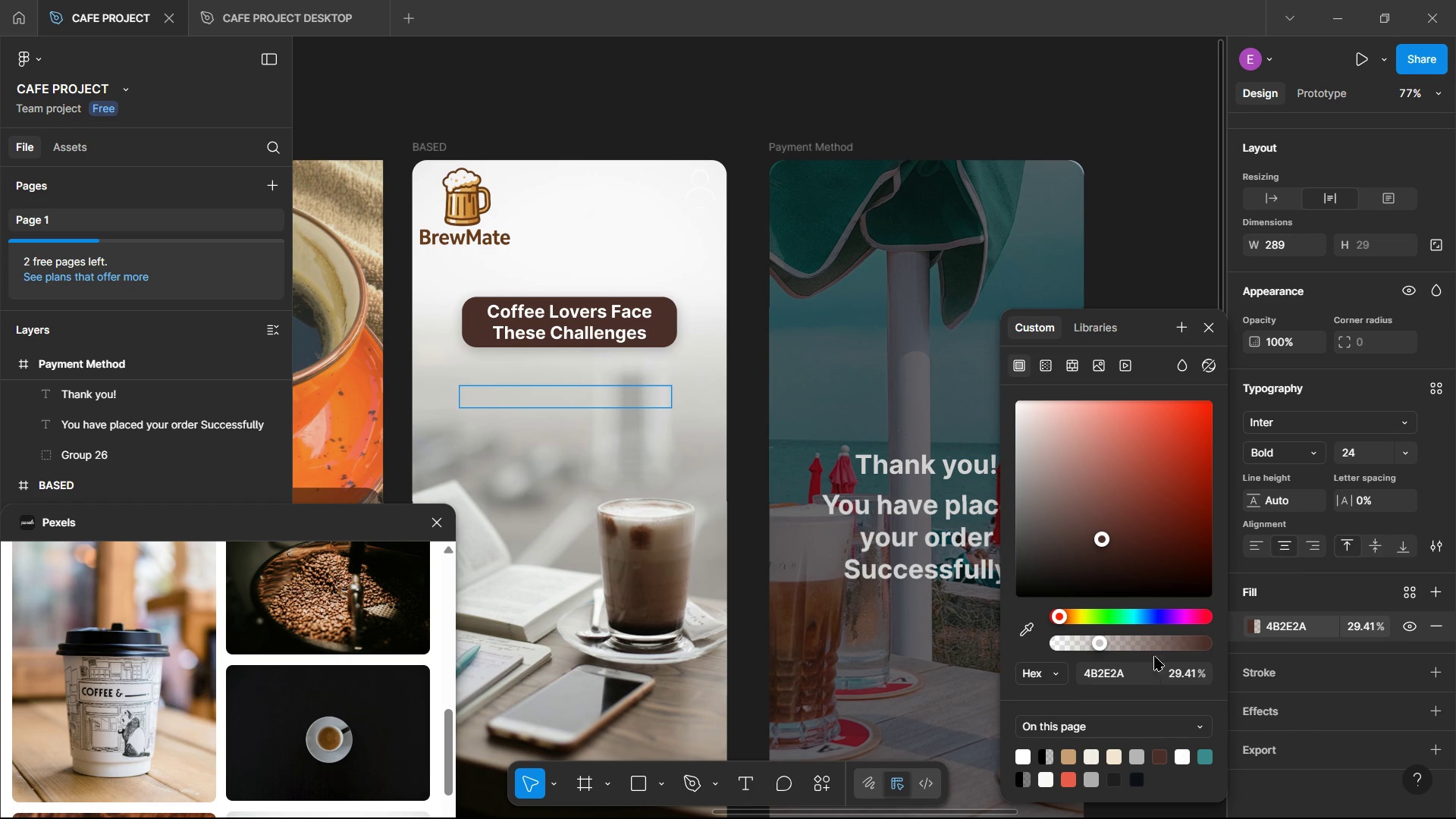 
scroll: coordinate [1087, 679], scroll_direction: down, amount: 5.0
 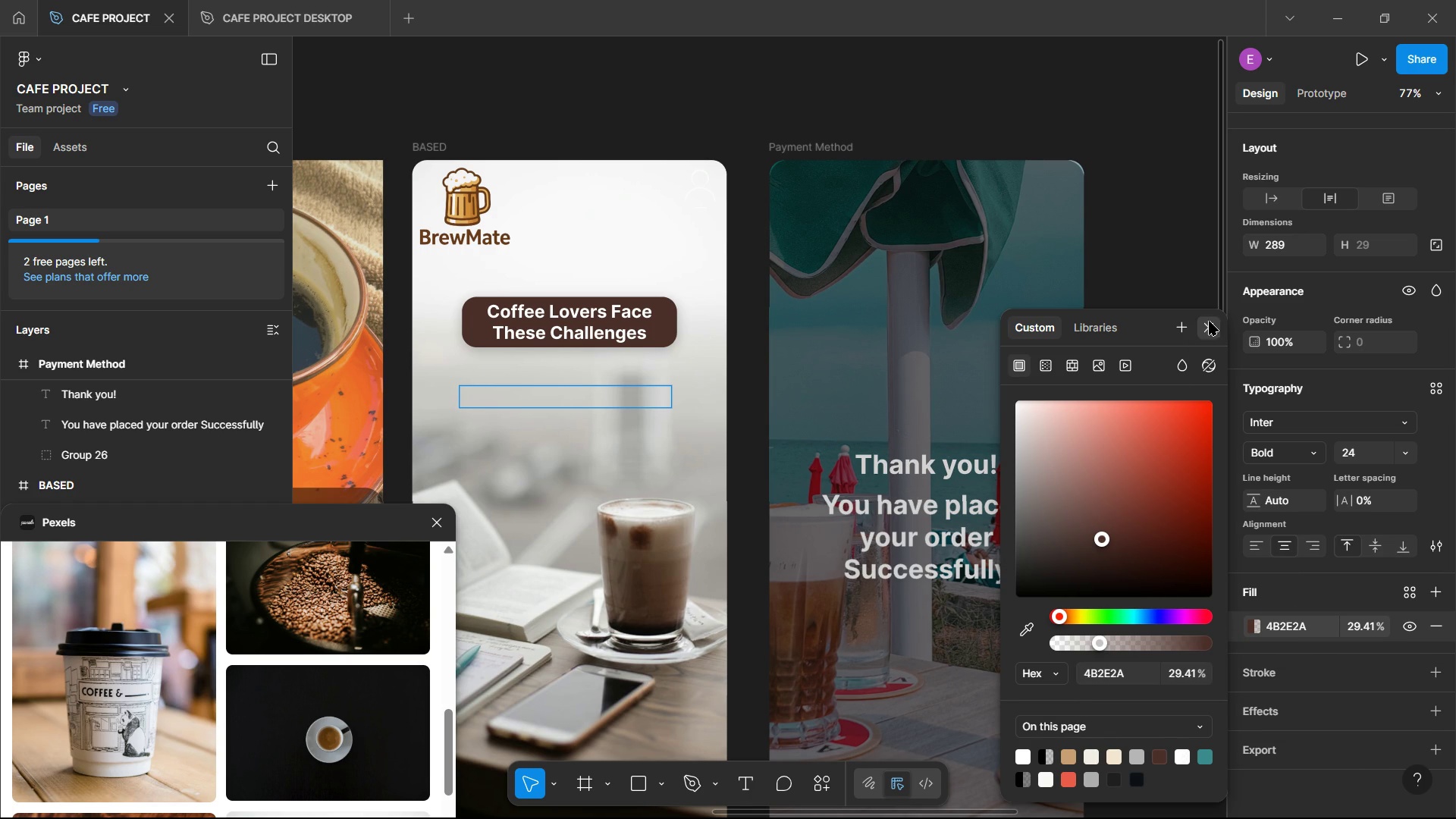 
left_click([1209, 321])
 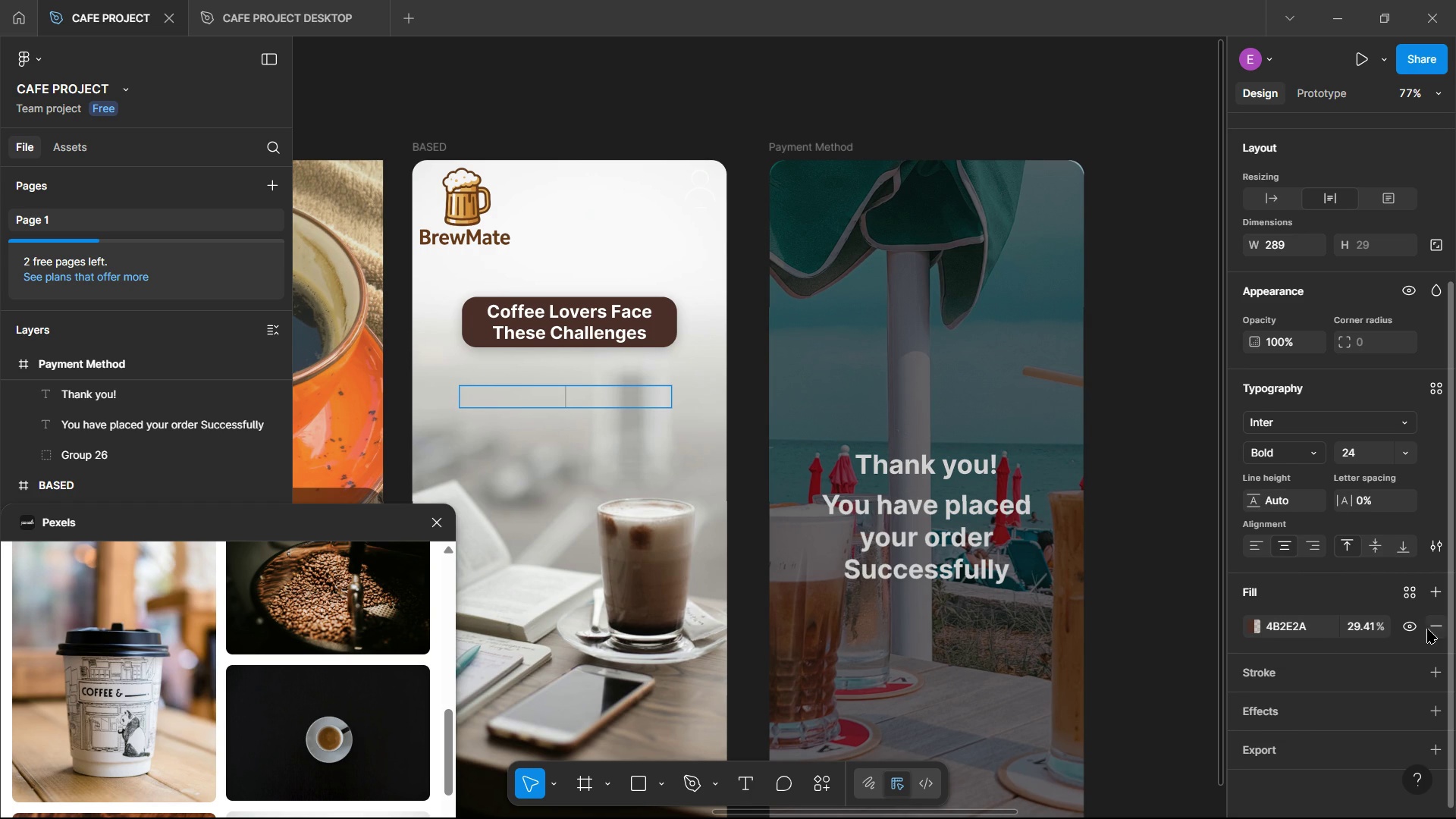 
left_click([1429, 626])